 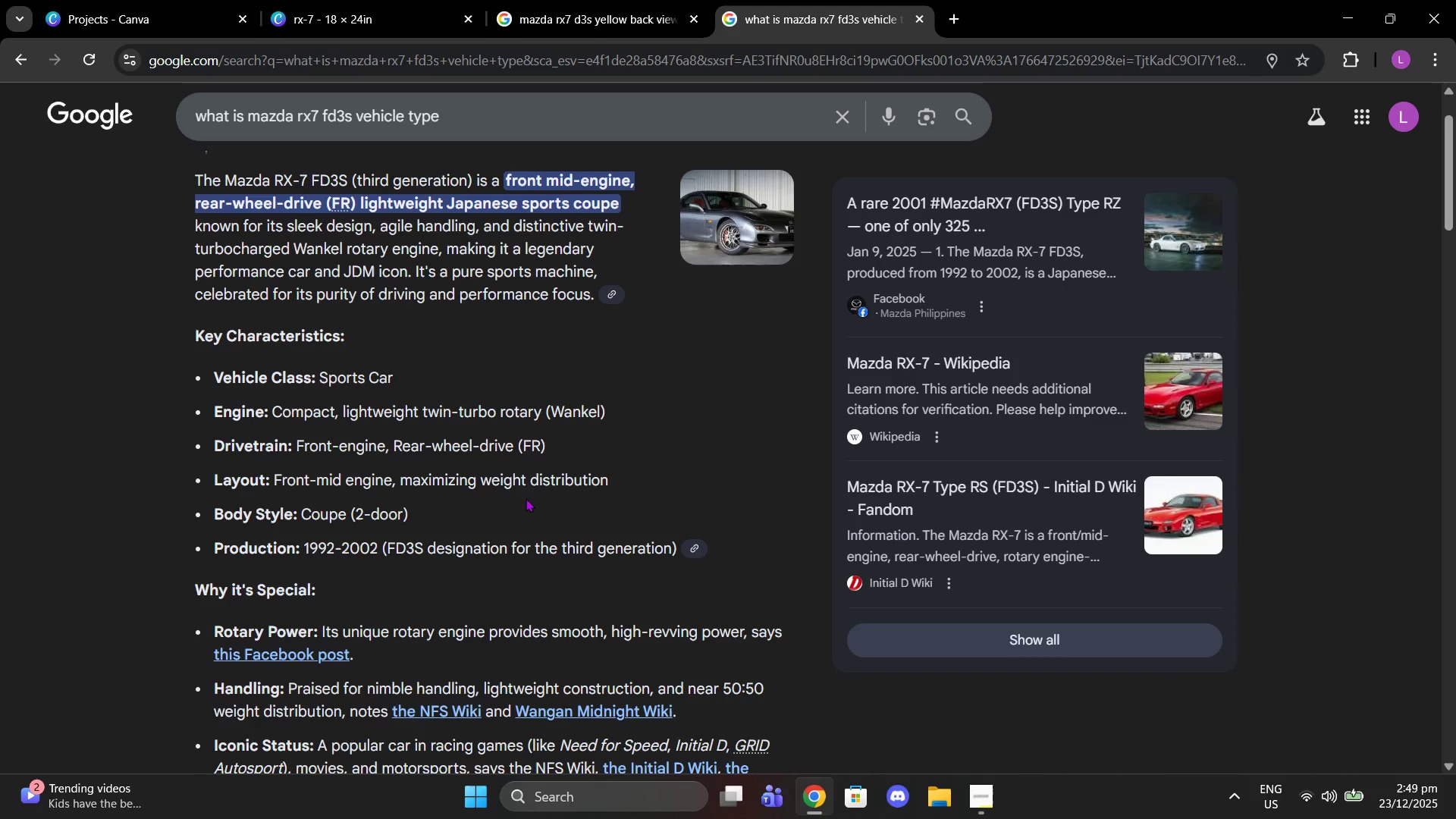 
scroll: coordinate [617, 463], scroll_direction: up, amount: 1.0
 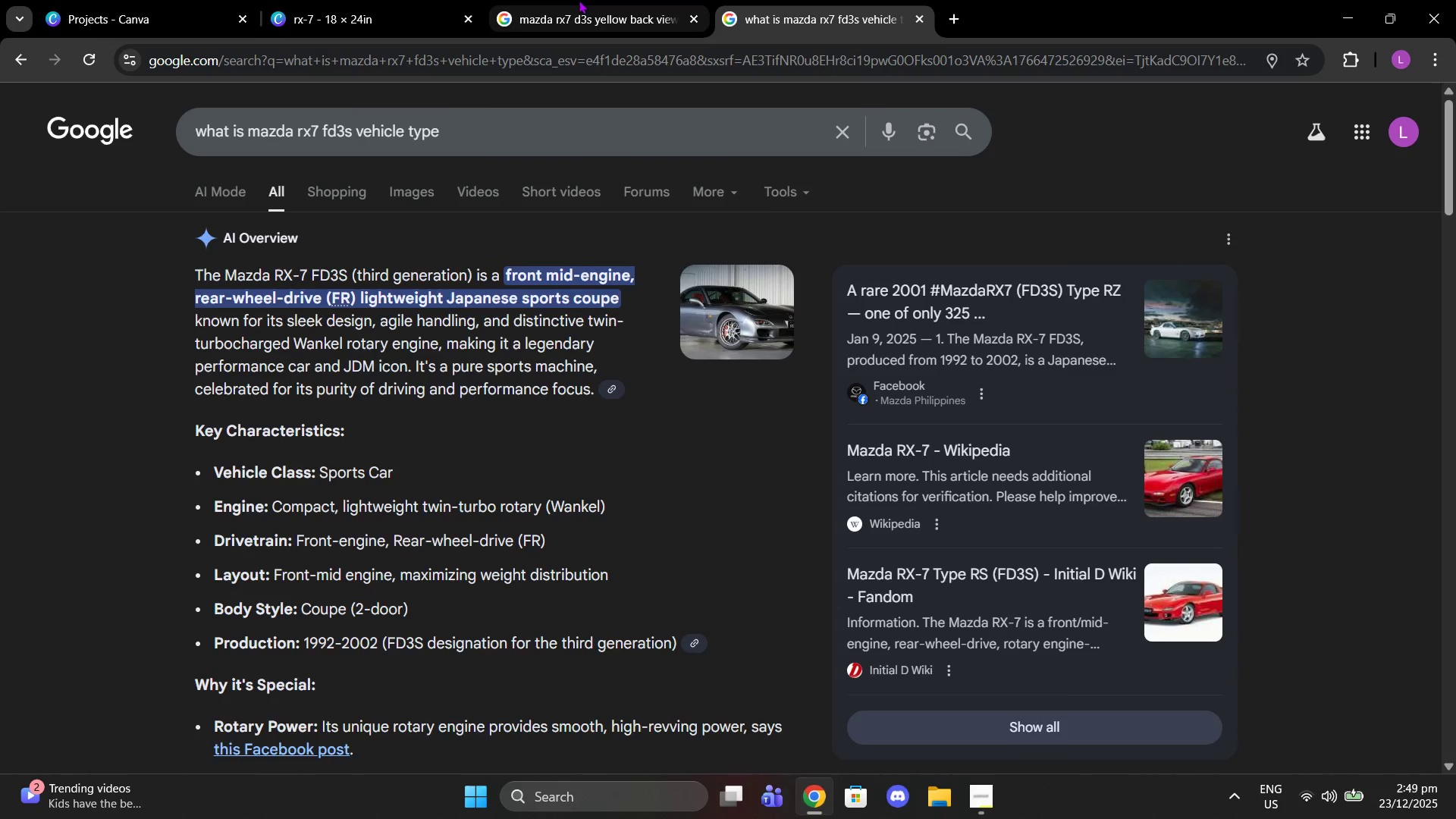 
left_click([579, 0])
 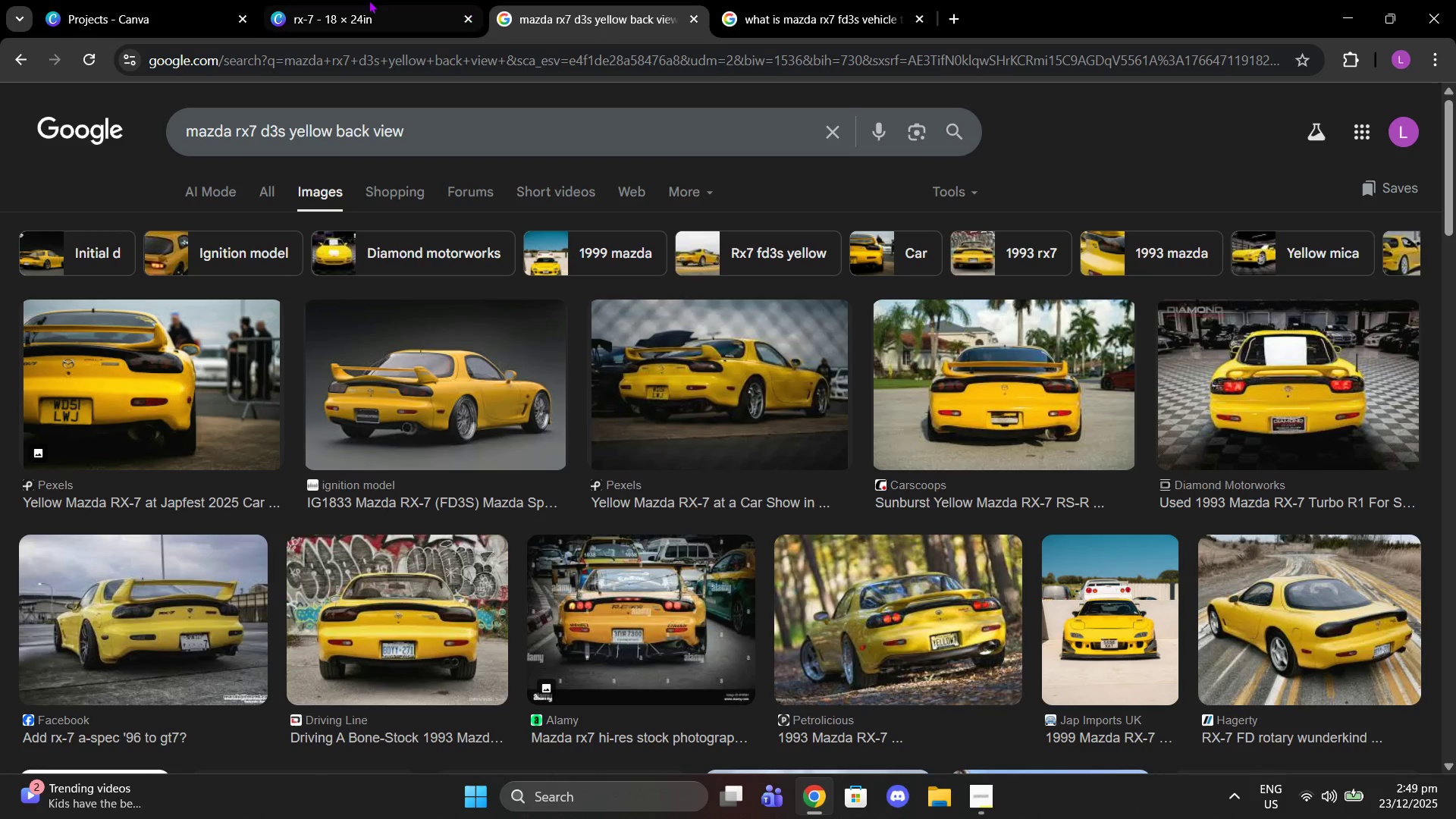 
left_click([369, 0])
 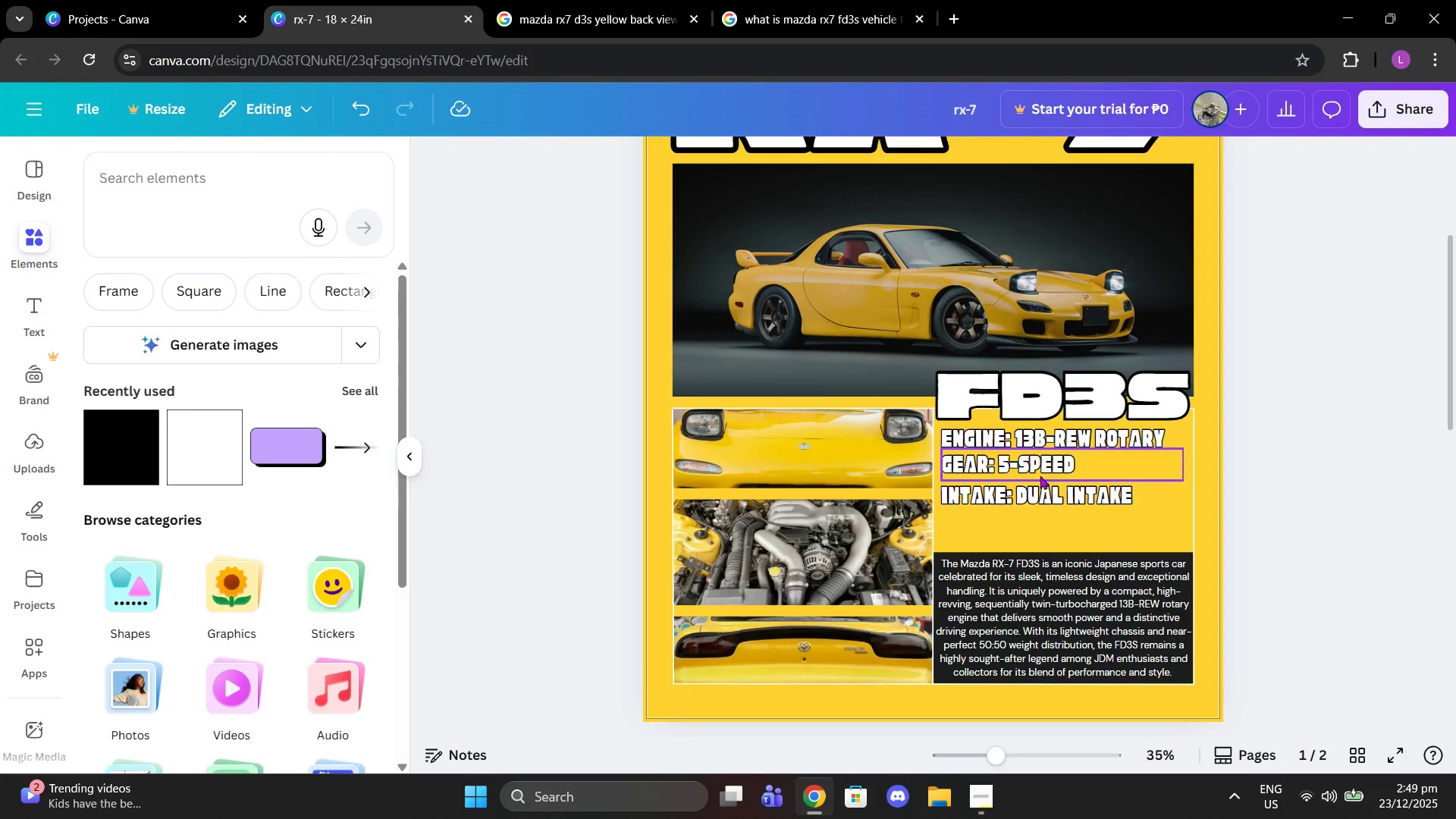 
left_click([1042, 481])
 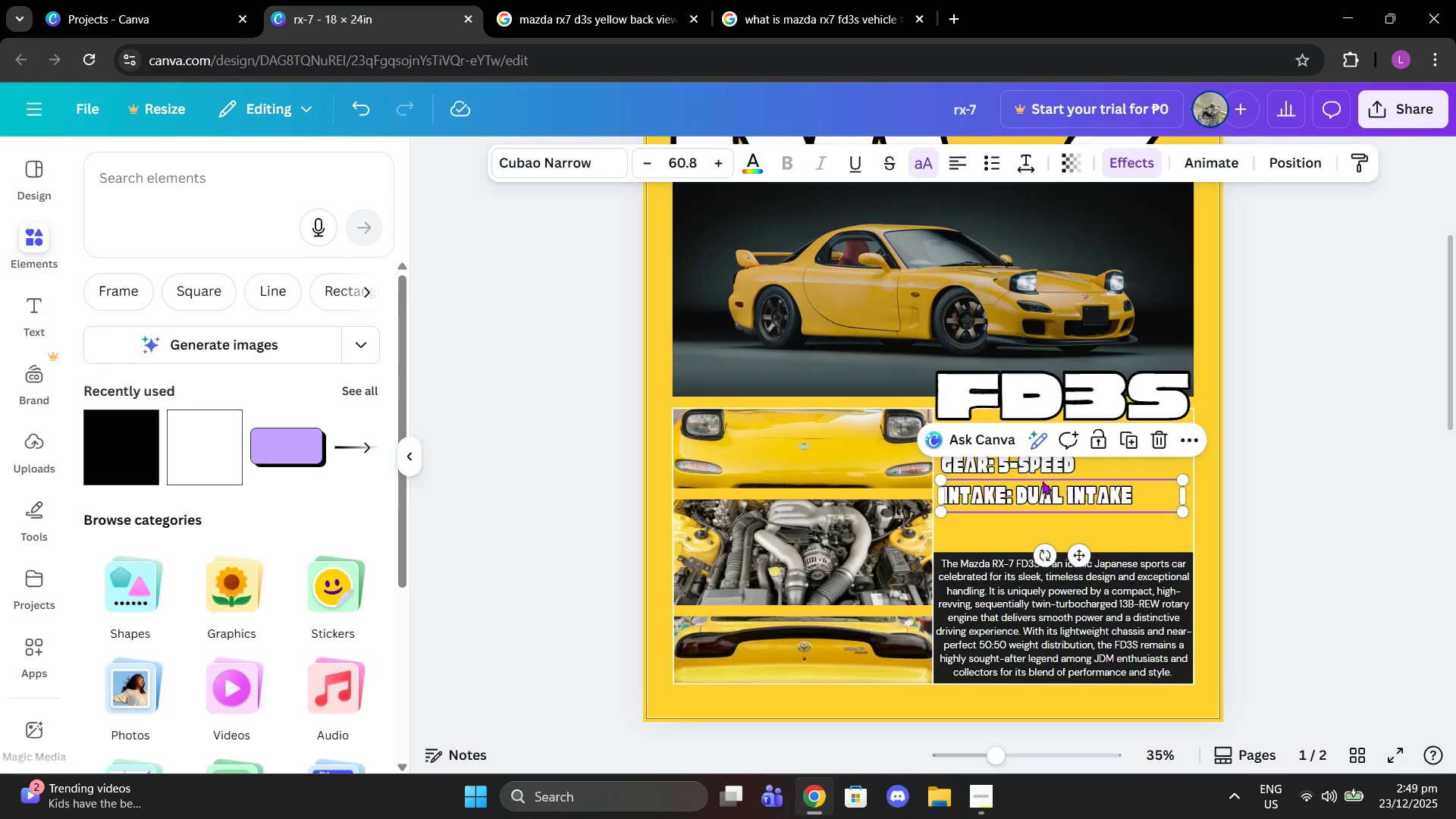 
key(Control+C)
 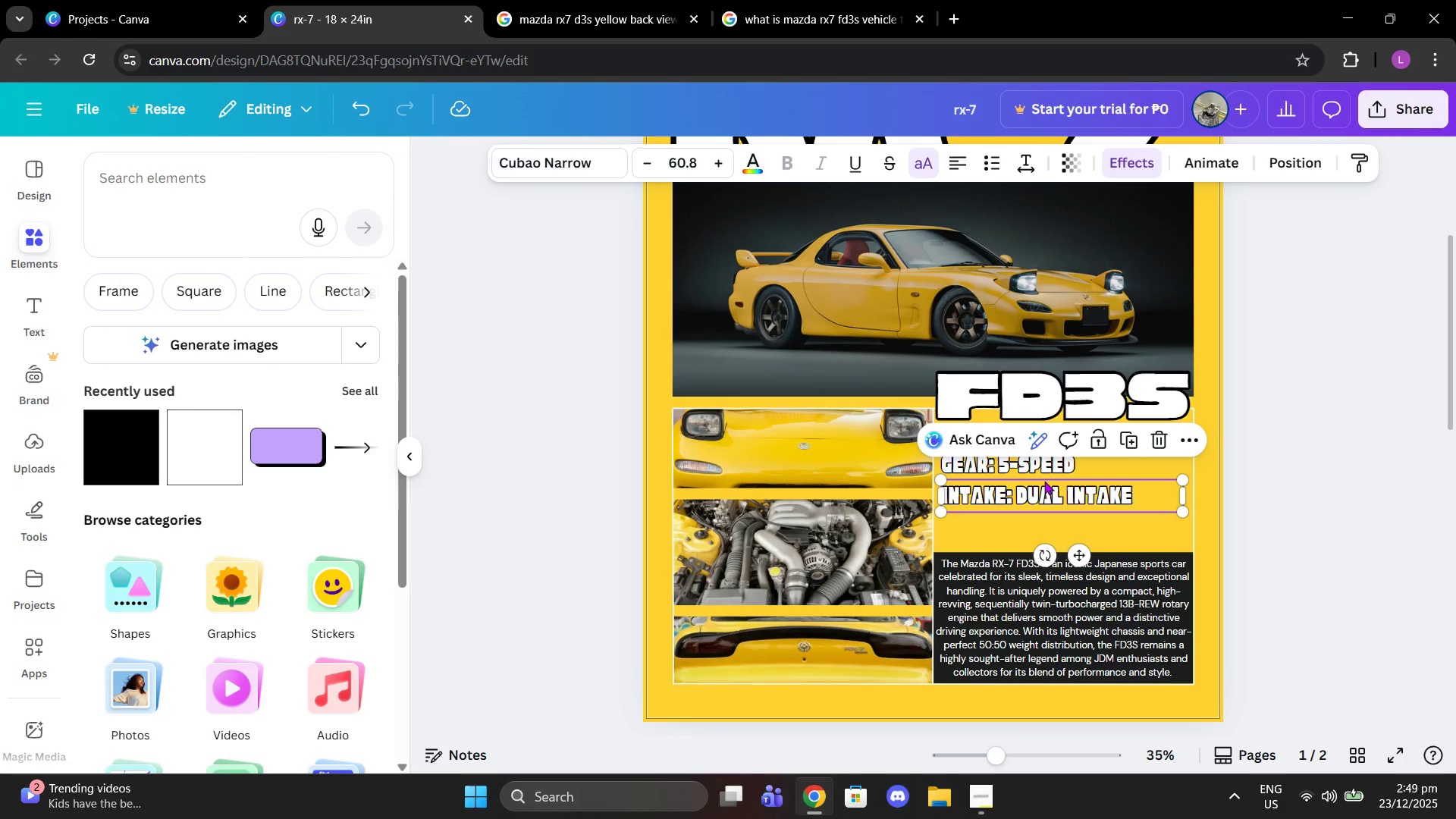 
key(Control+ControlLeft)
 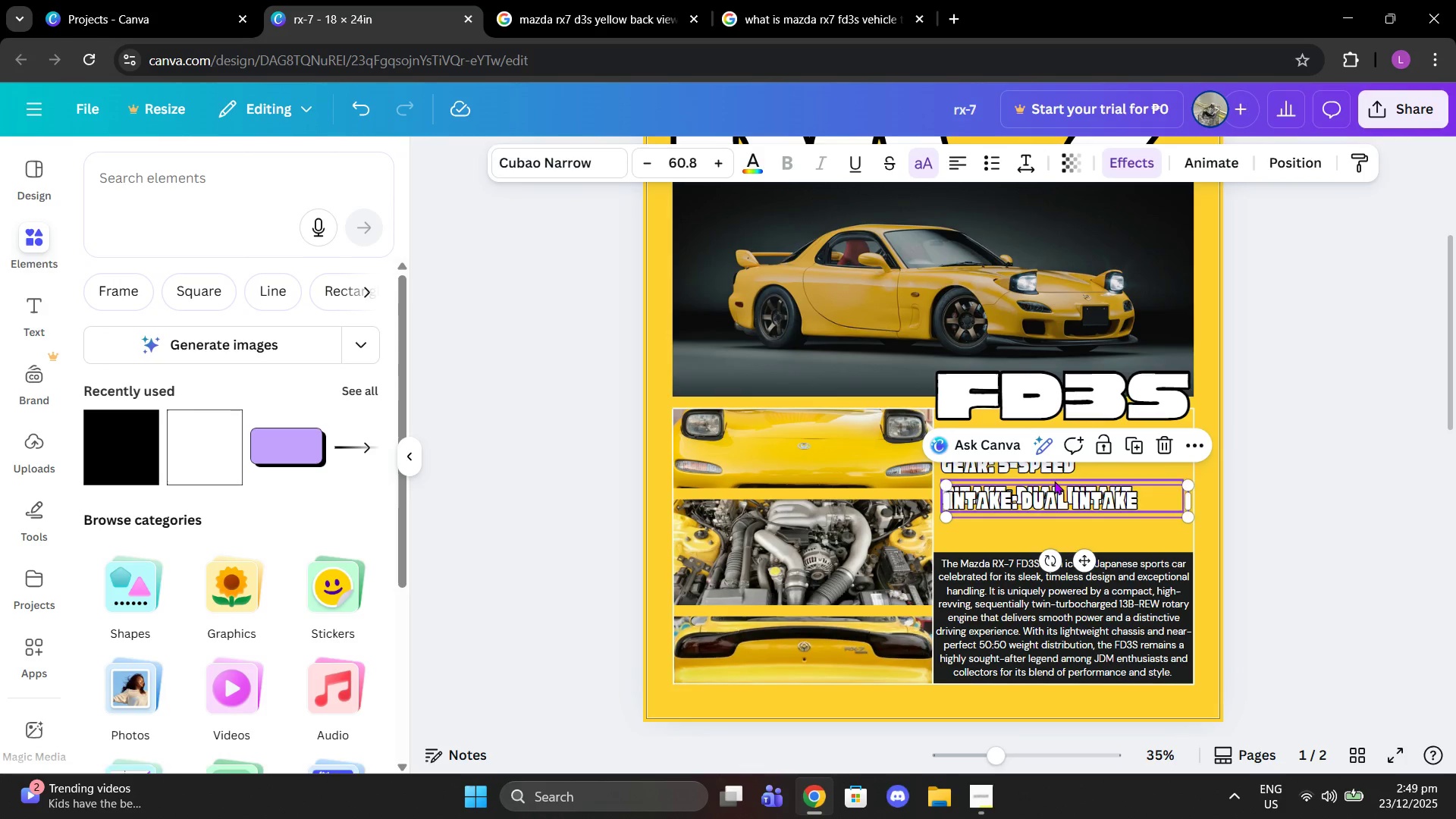 
key(Control+V)
 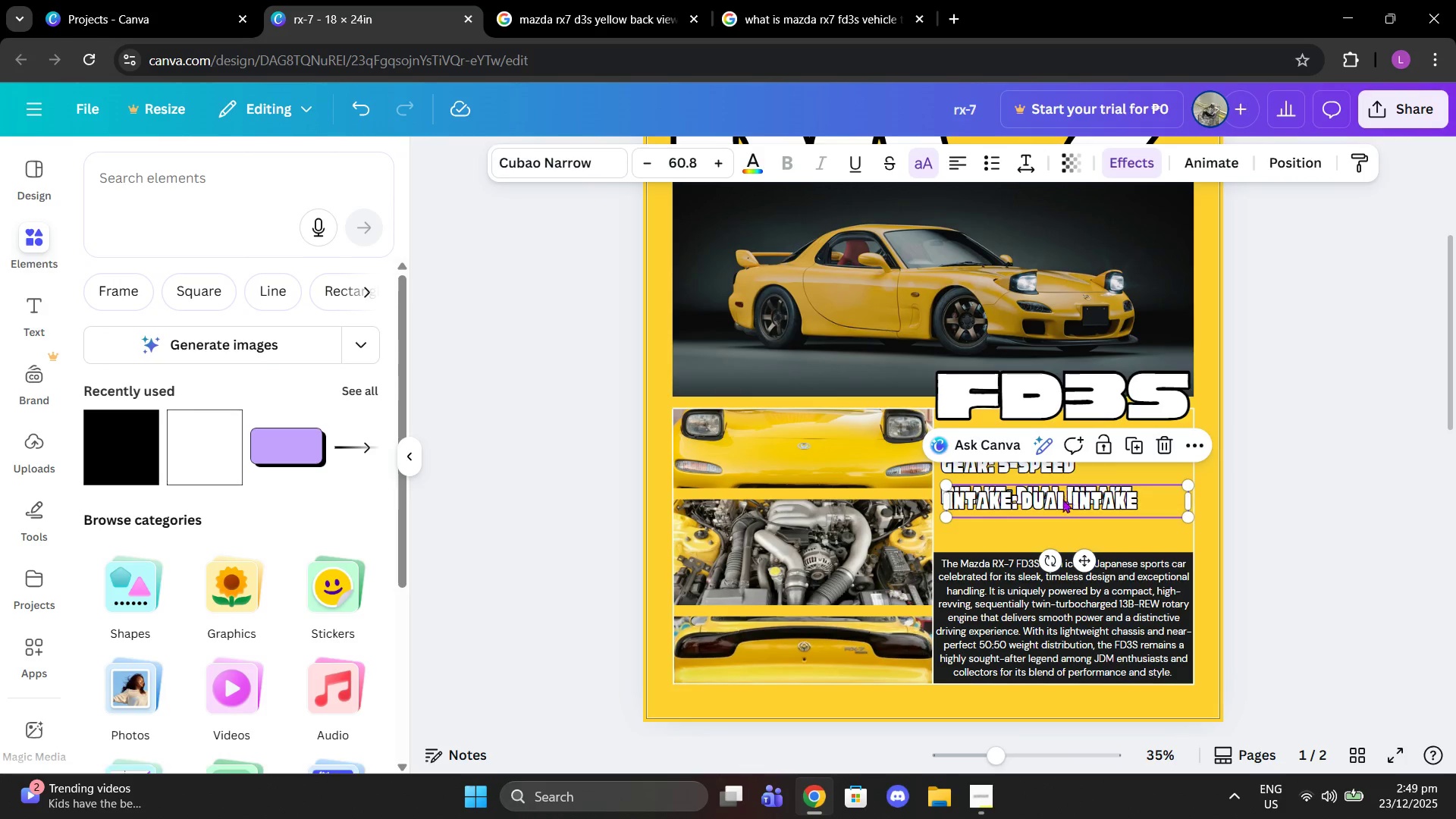 
left_click_drag(start_coordinate=[1062, 499], to_coordinate=[1056, 519])
 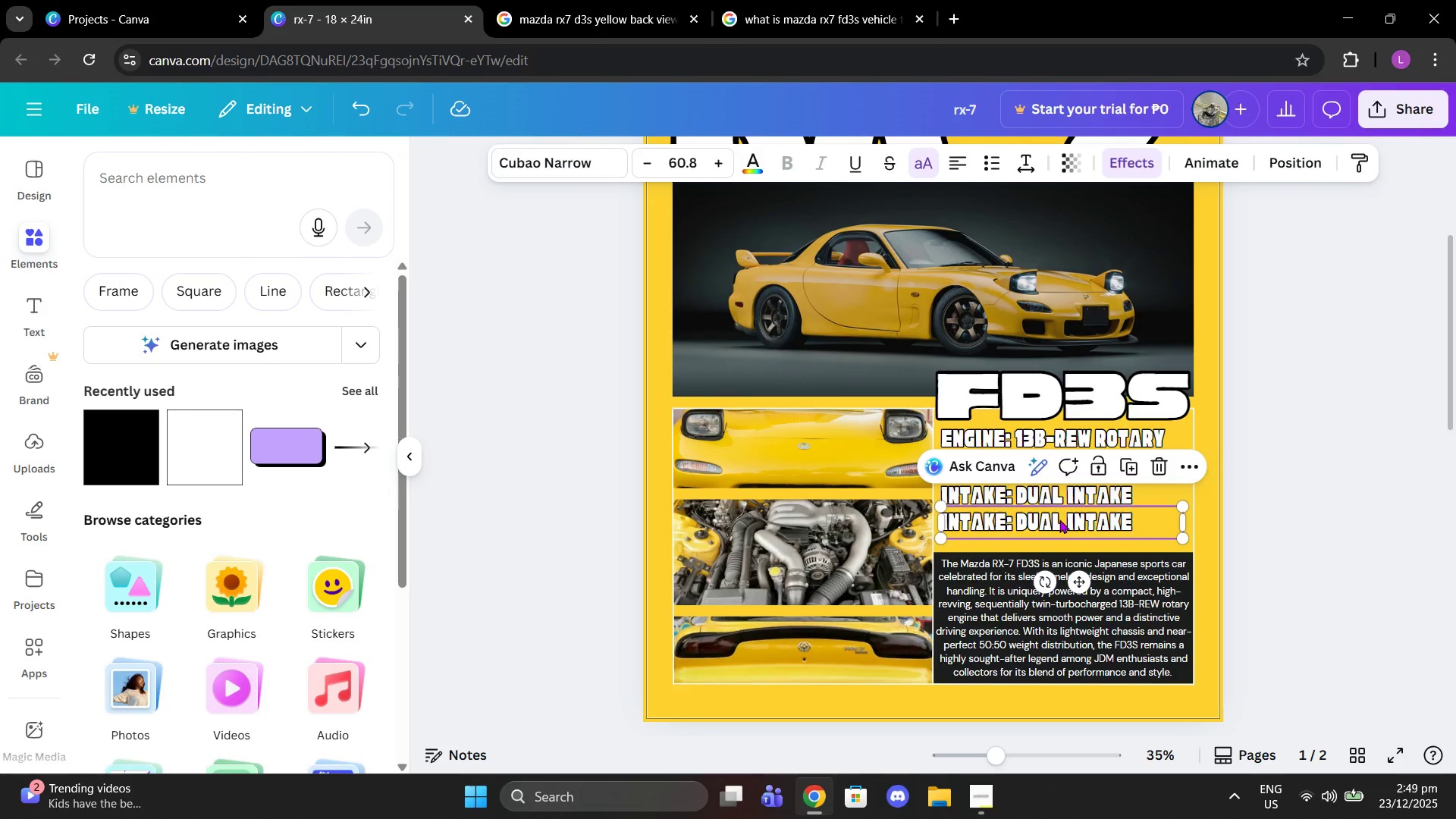 
left_click([1059, 519])
 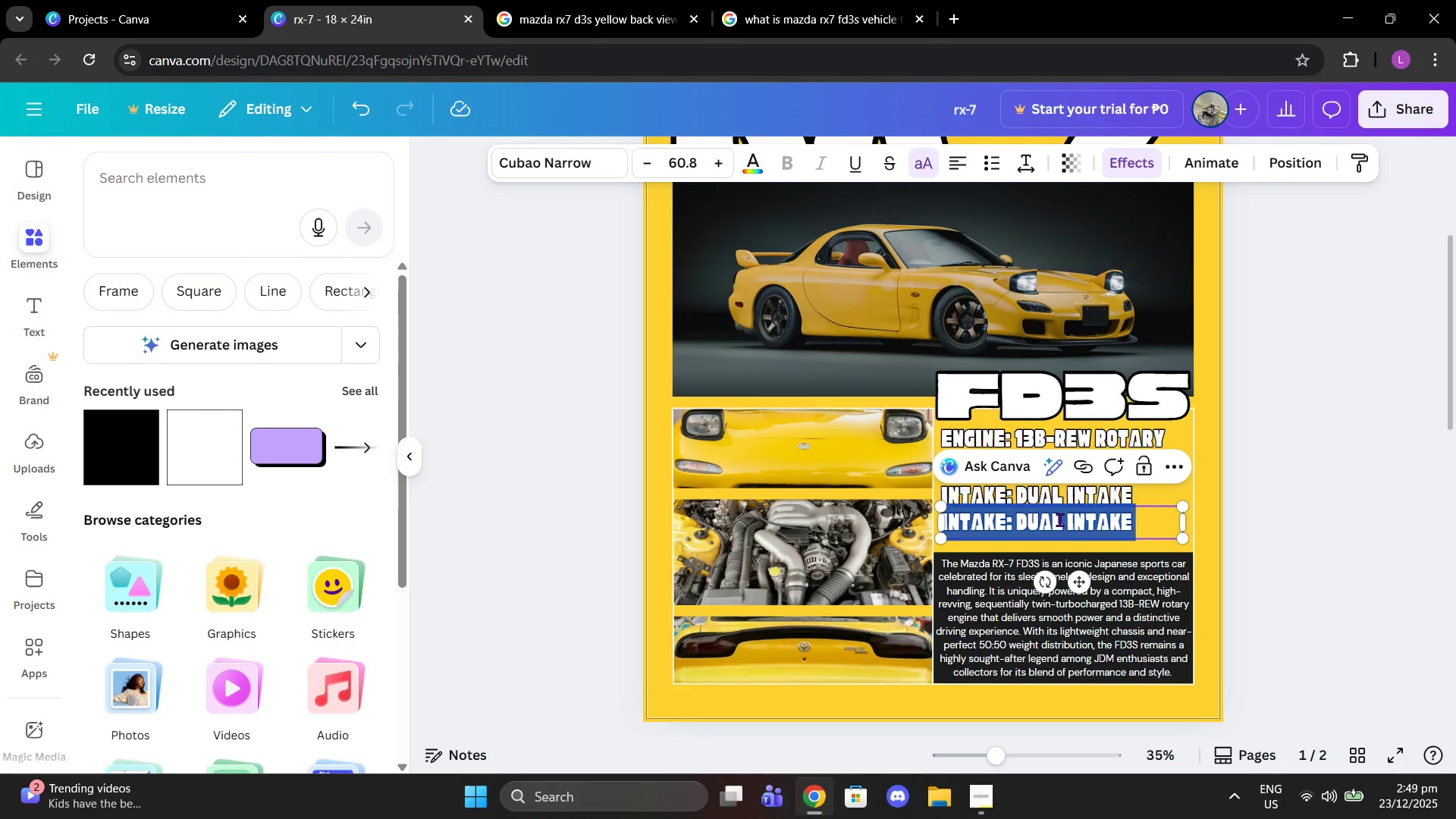 
left_click([1059, 519])
 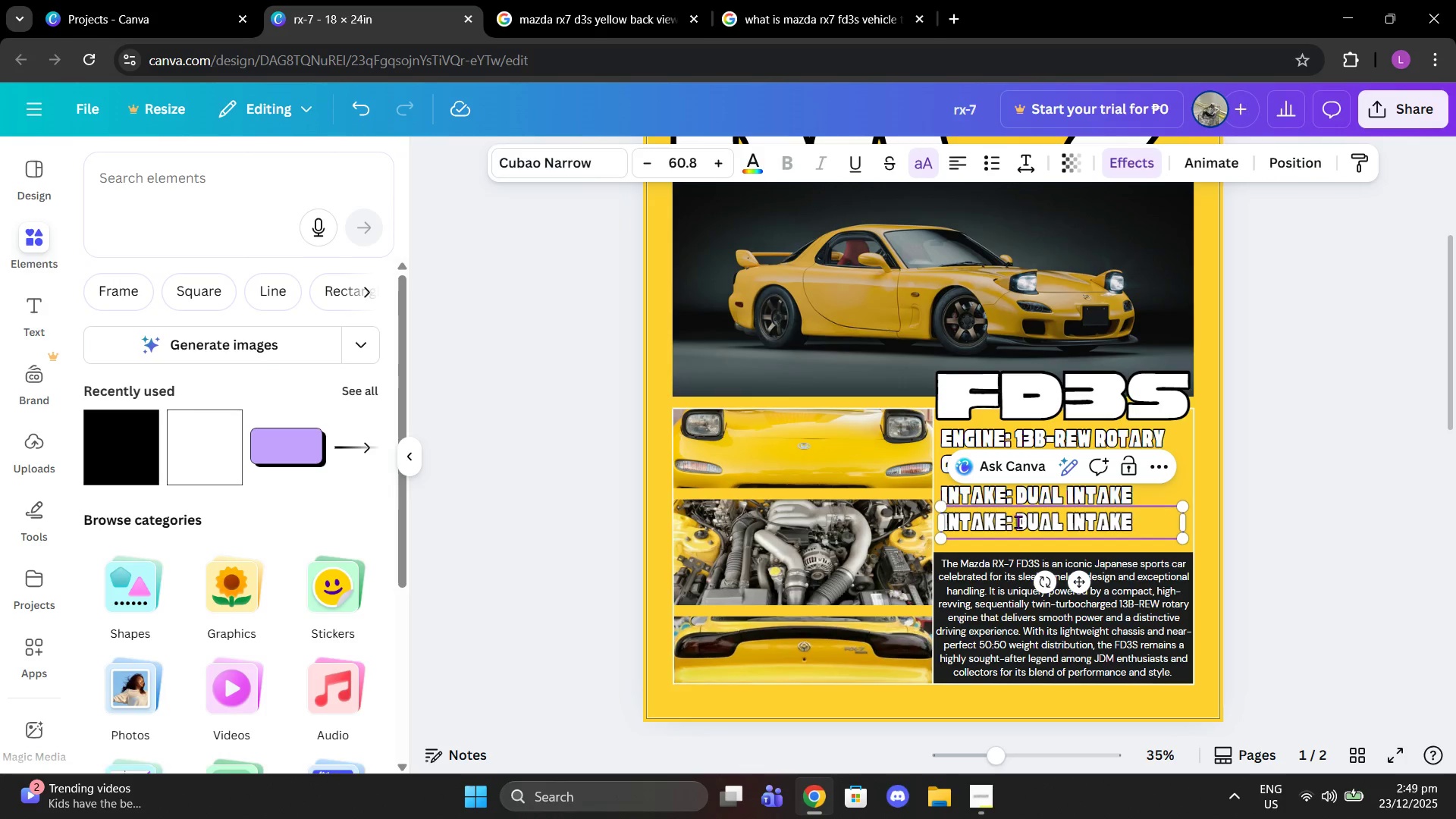 
left_click_drag(start_coordinate=[1019, 522], to_coordinate=[1019, 532])
 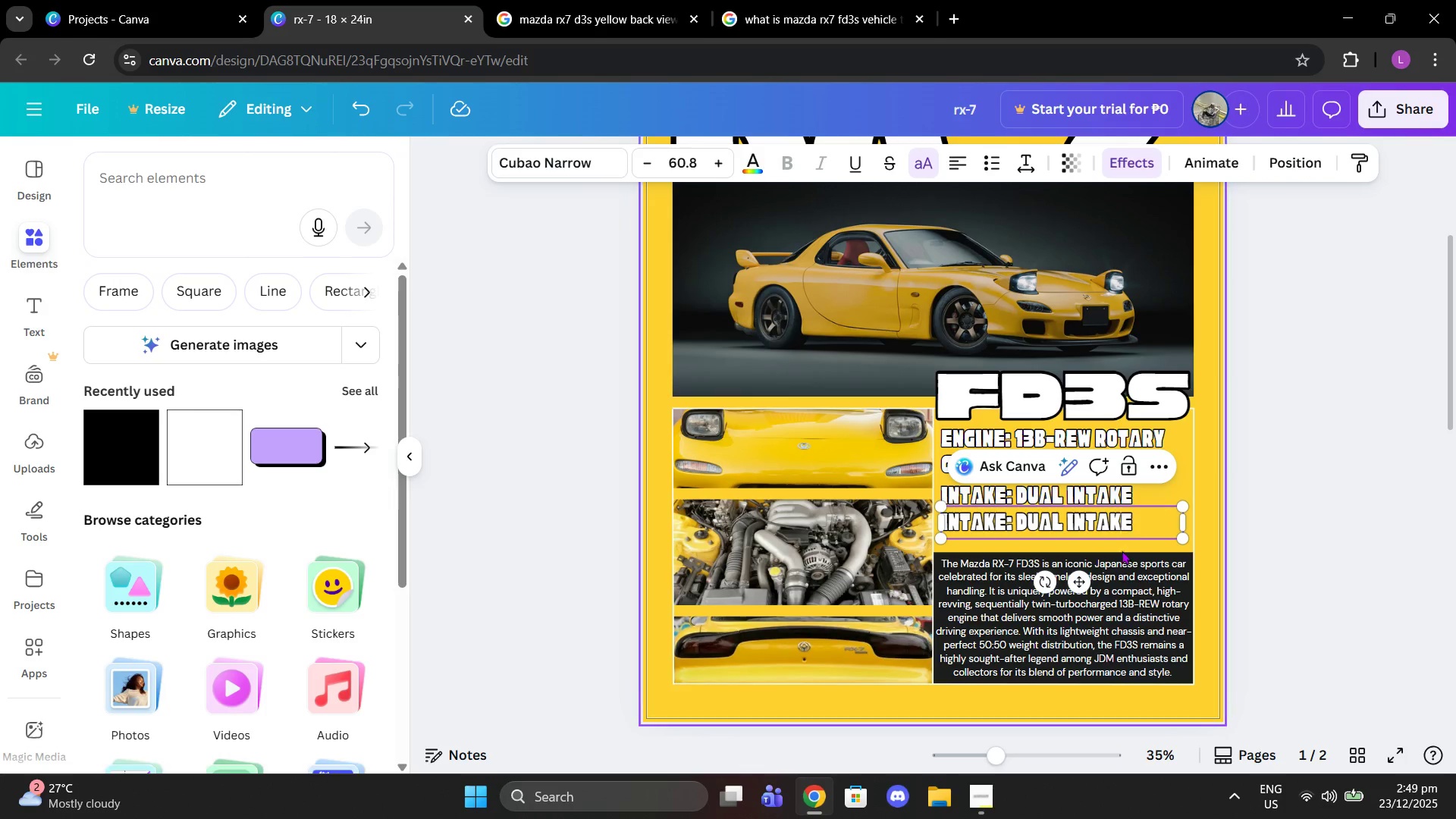 
double_click([1122, 551])
 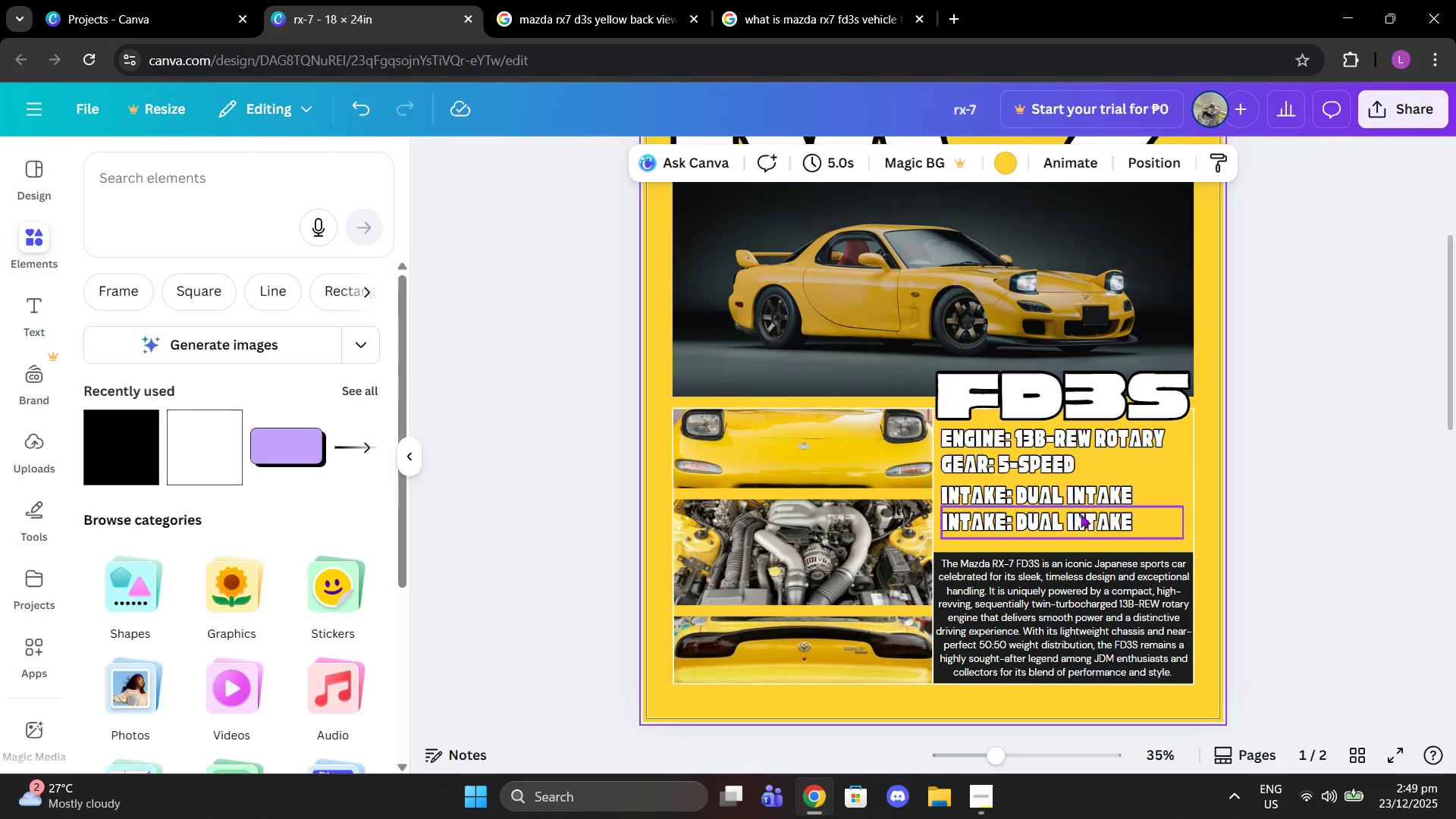 
left_click_drag(start_coordinate=[1081, 514], to_coordinate=[1079, 524])
 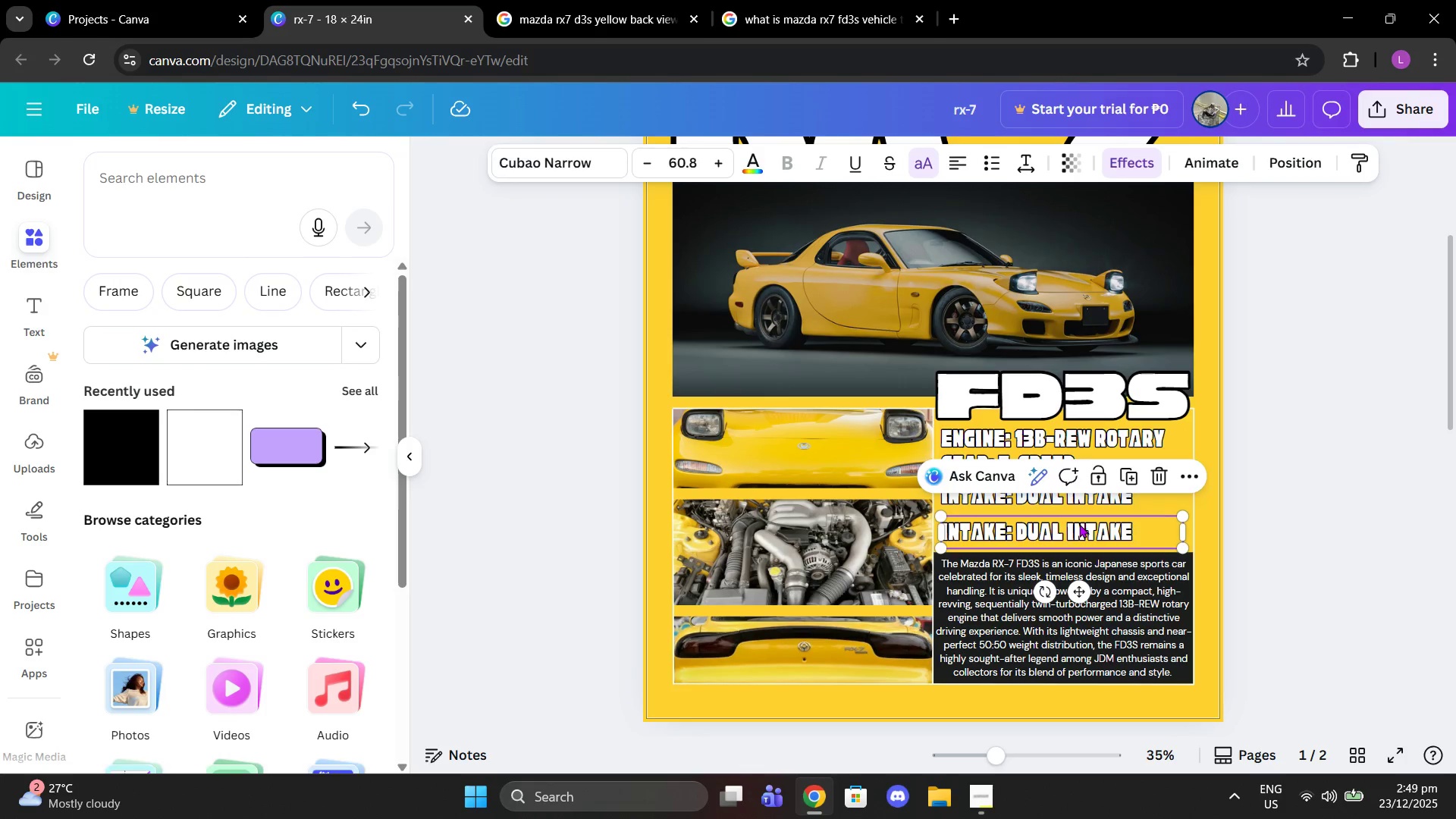 
left_click([1079, 524])
 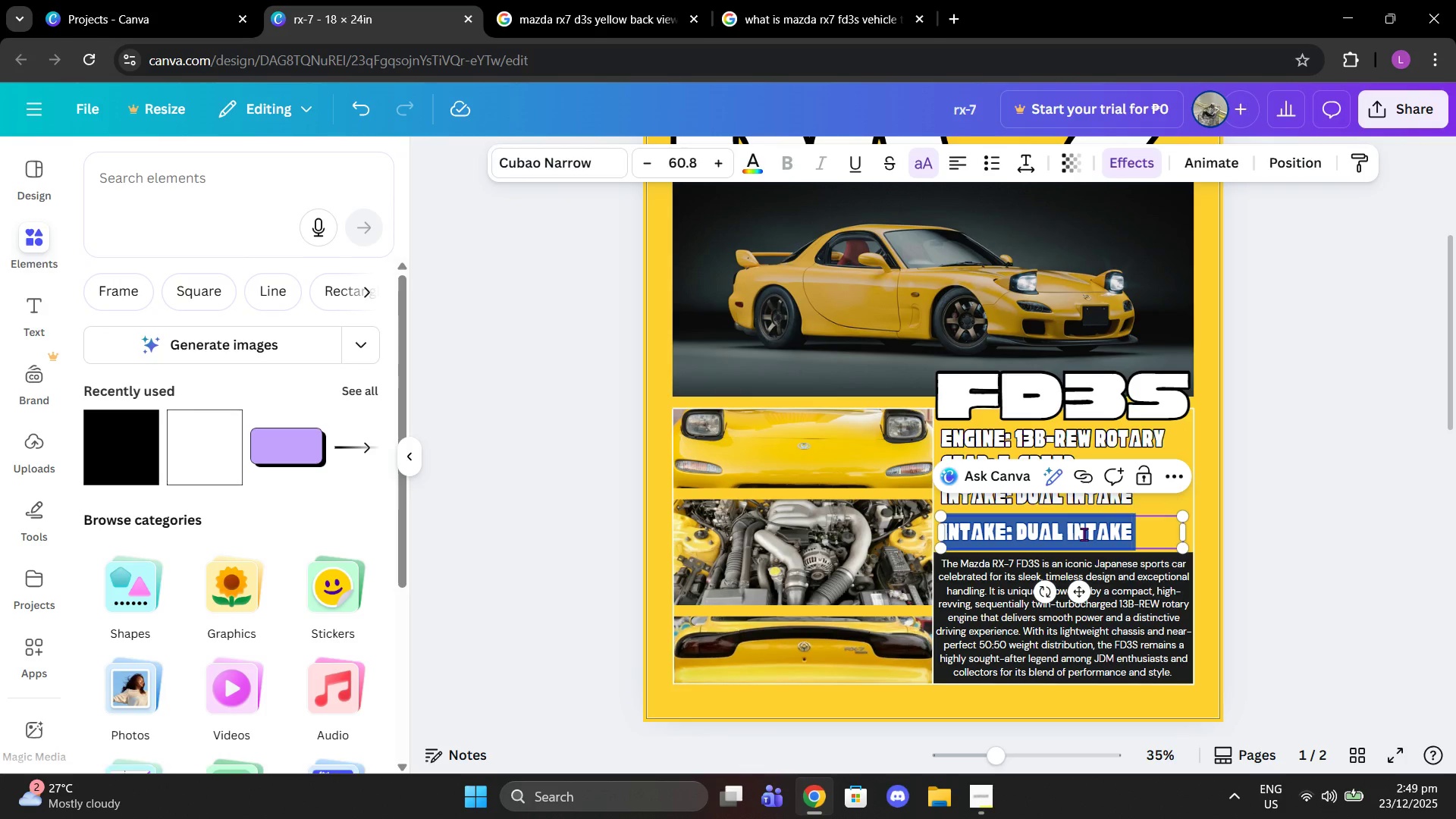 
hold_key(key=ShiftLeft, duration=1.52)
 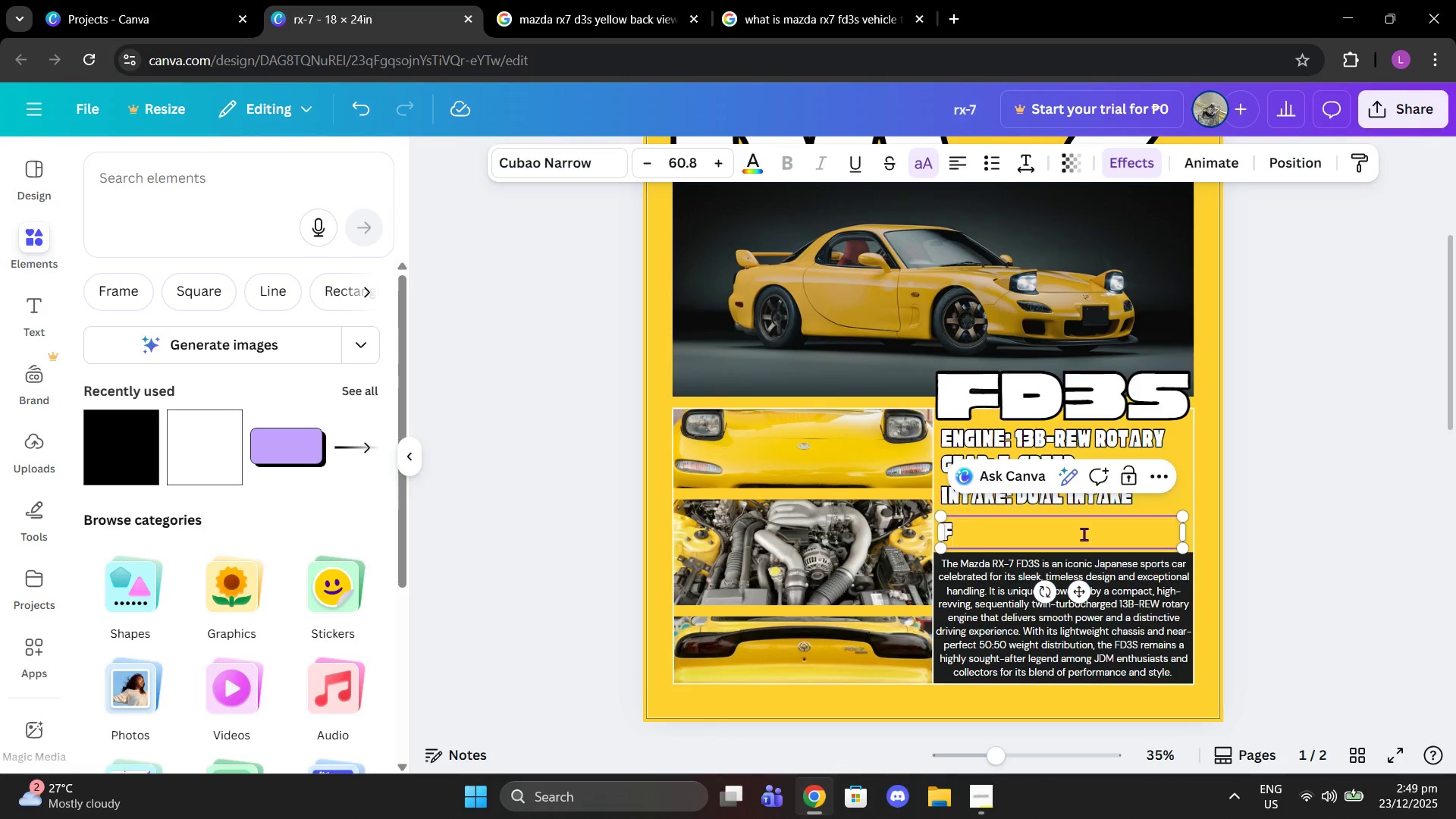 
type(F)
key(Backspace)
type(Tyo)
key(Backspace)
type(ope)
key(Backspace)
key(Backspace)
type(e: )
 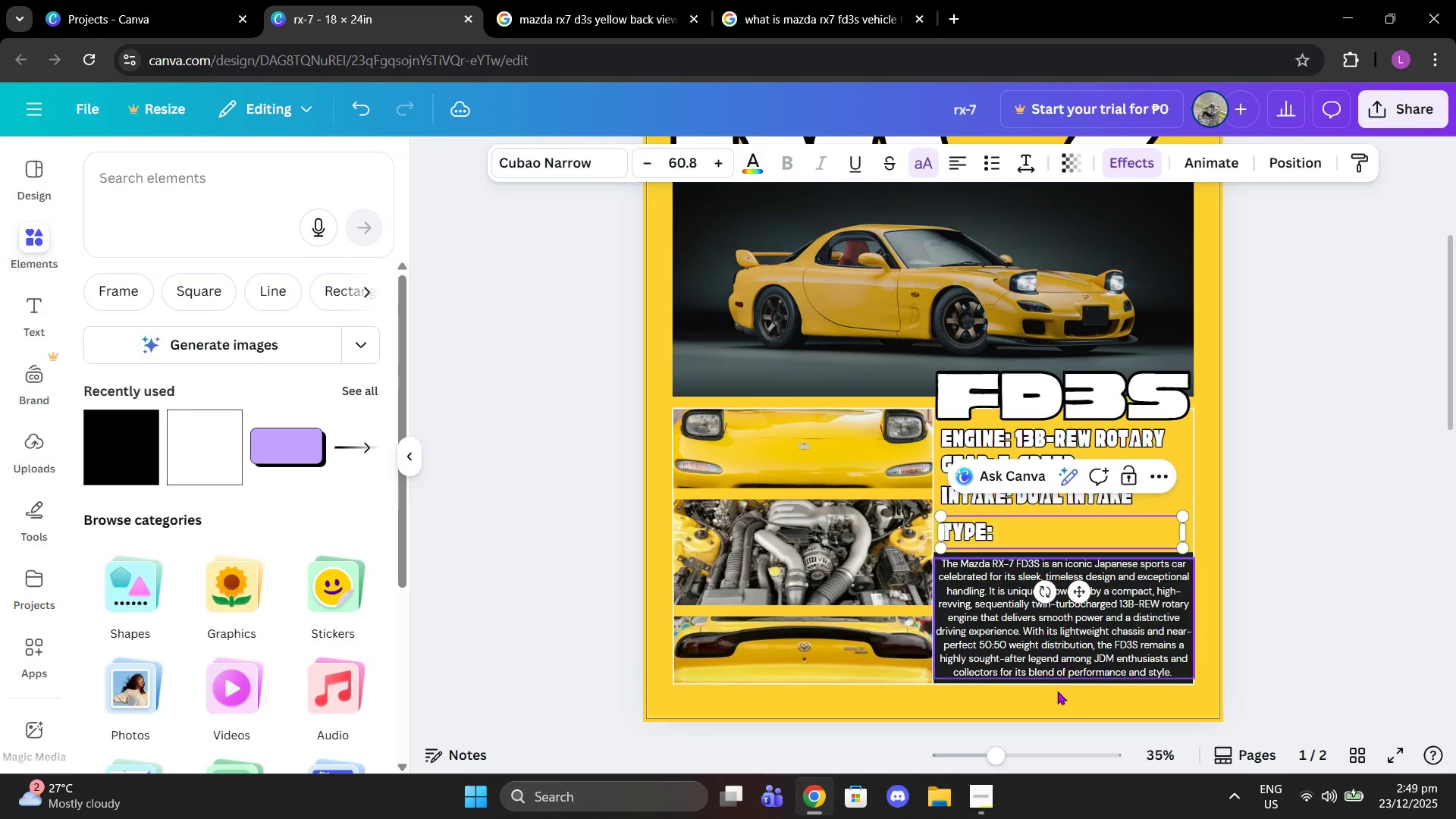 
left_click([974, 813])